 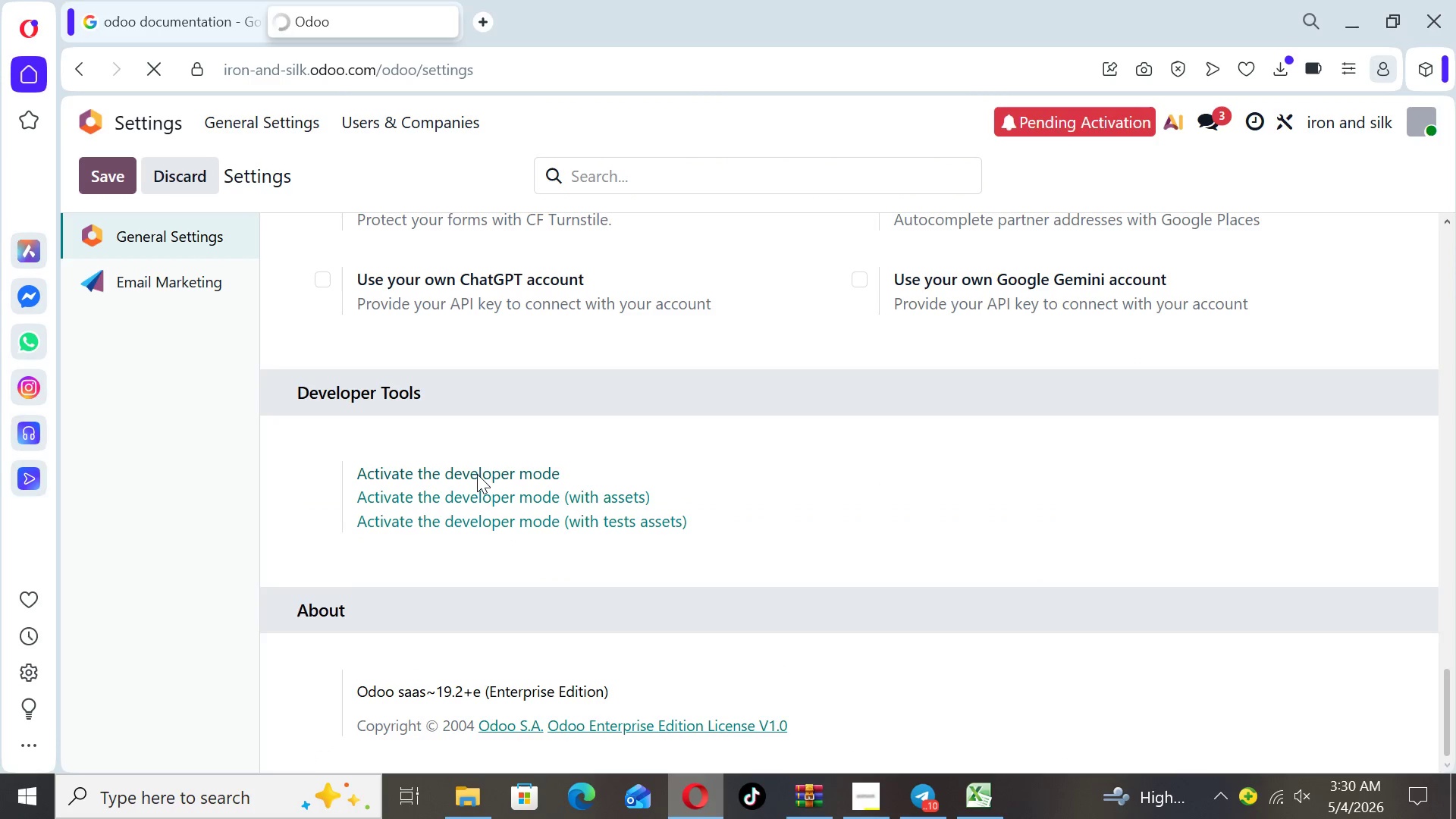 
left_click([121, 177])
 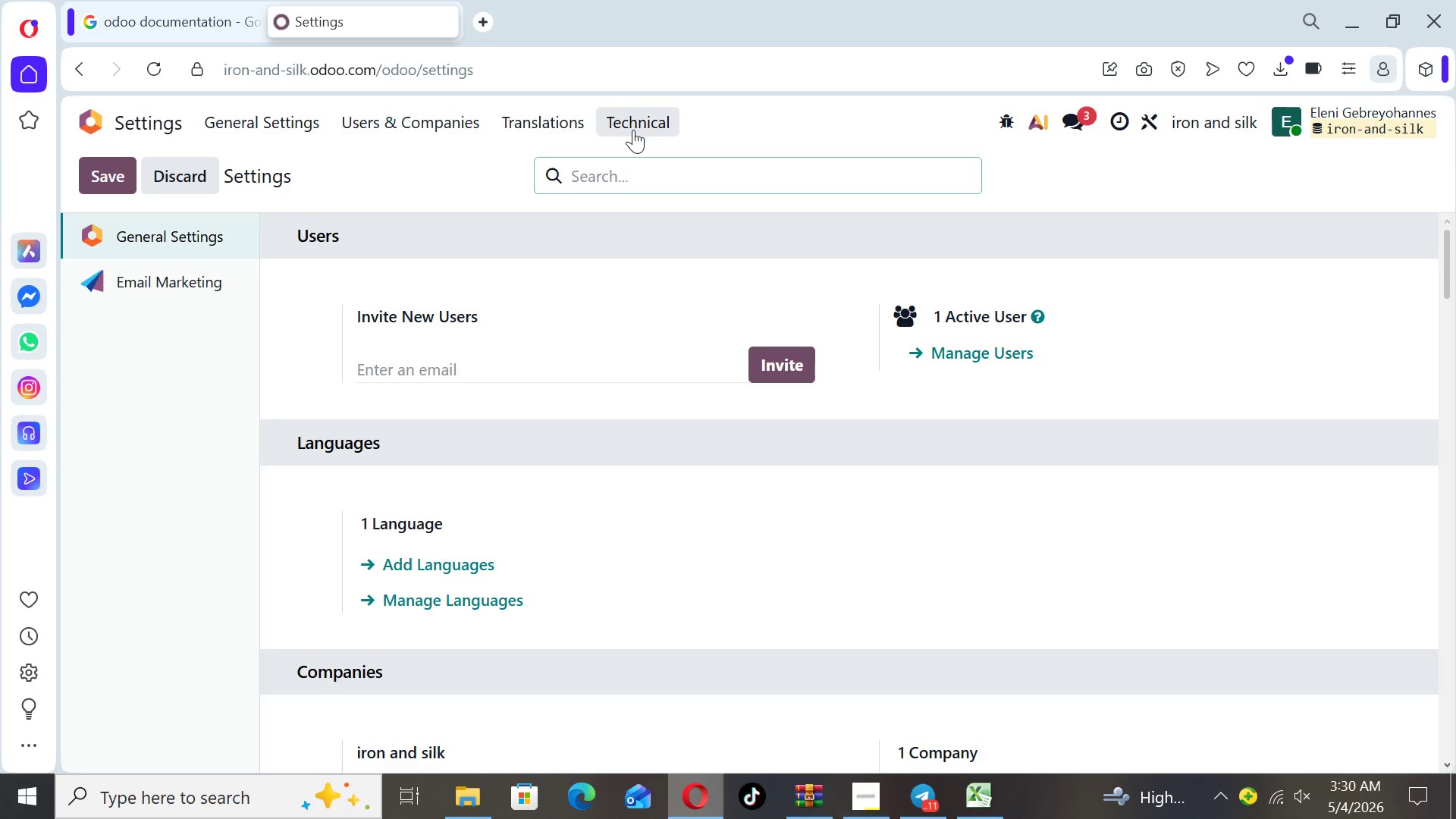 
left_click([636, 130])
 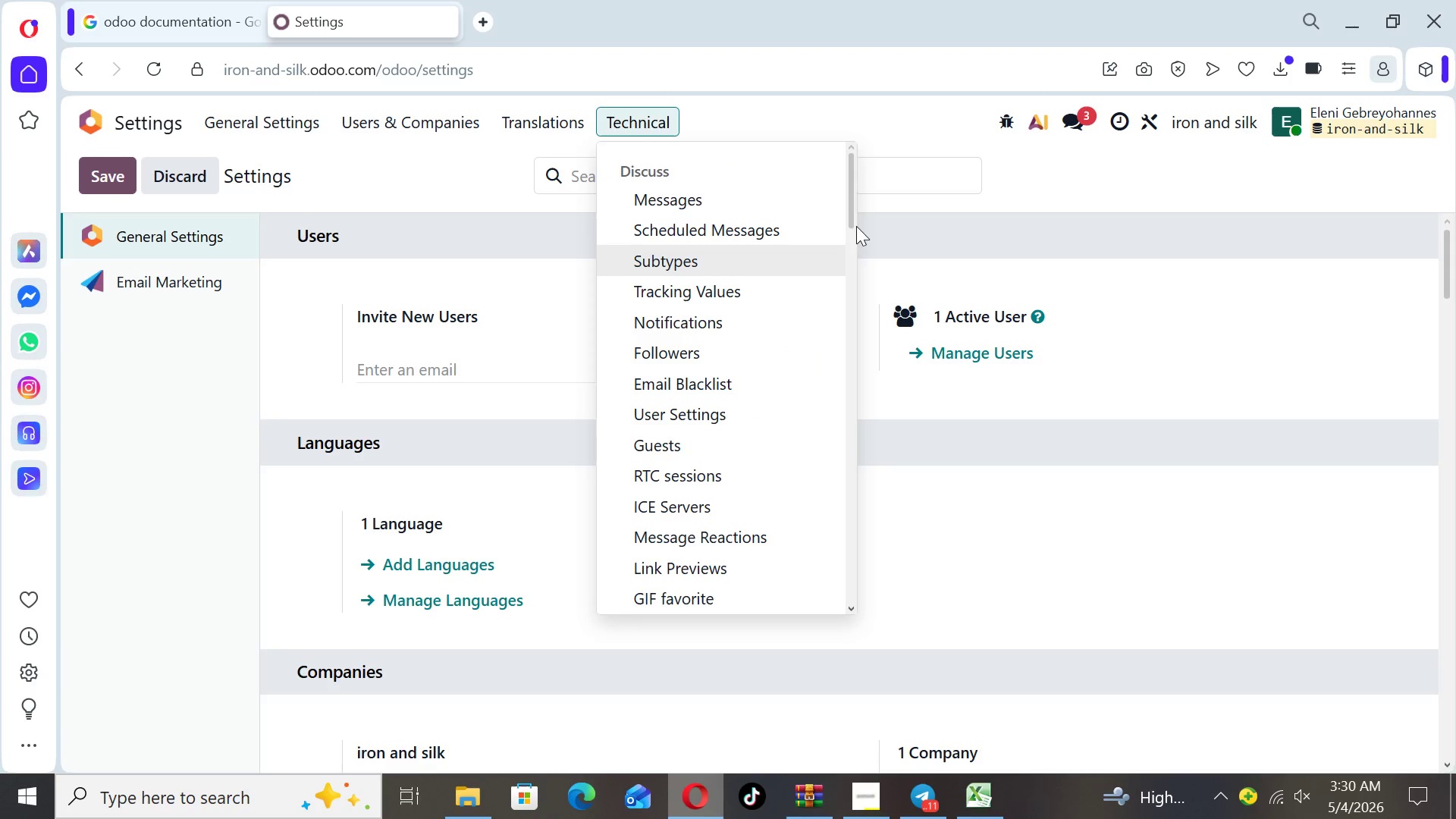 
left_click_drag(start_coordinate=[849, 192], to_coordinate=[853, 464])
 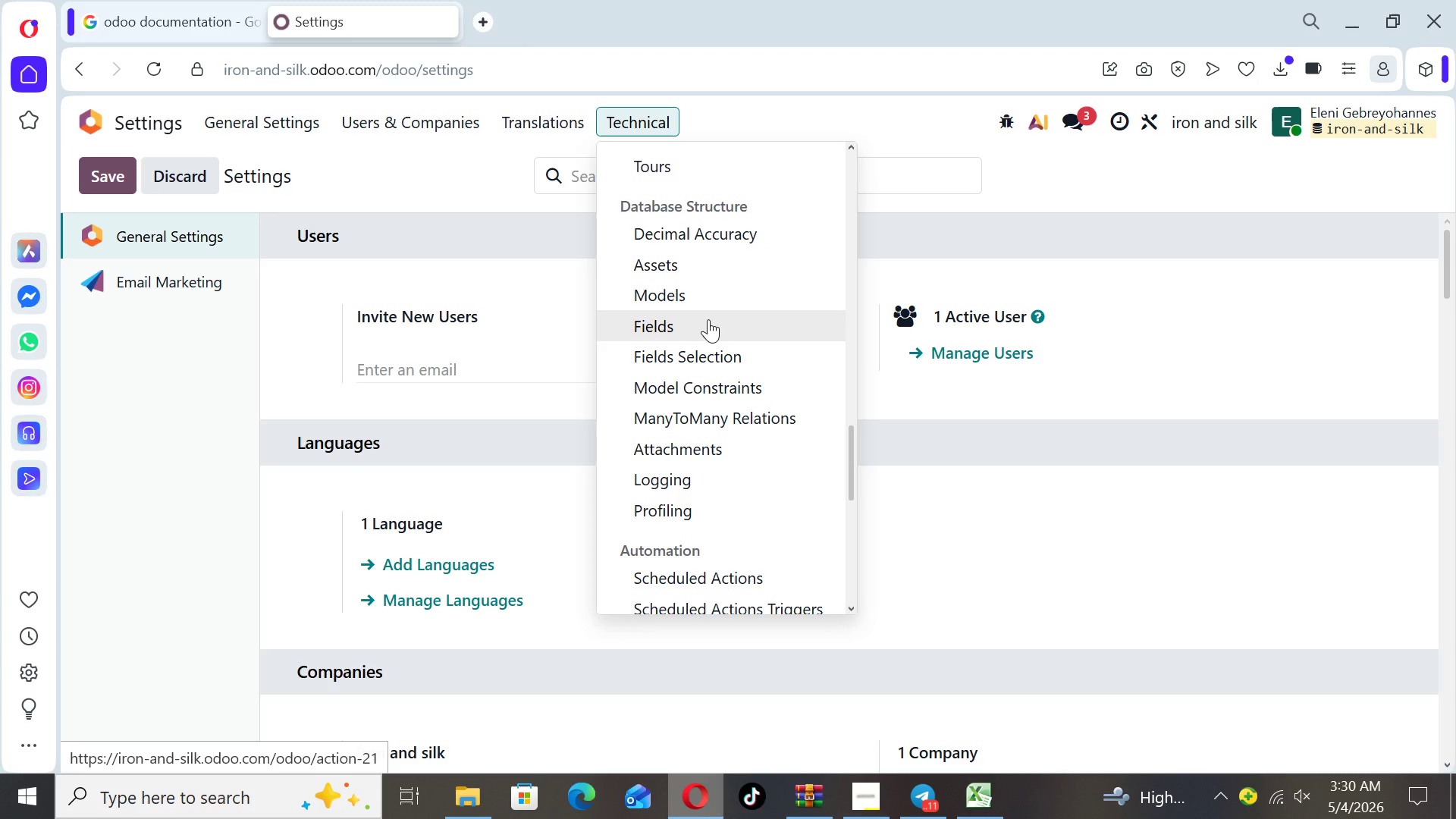 
left_click([708, 319])
 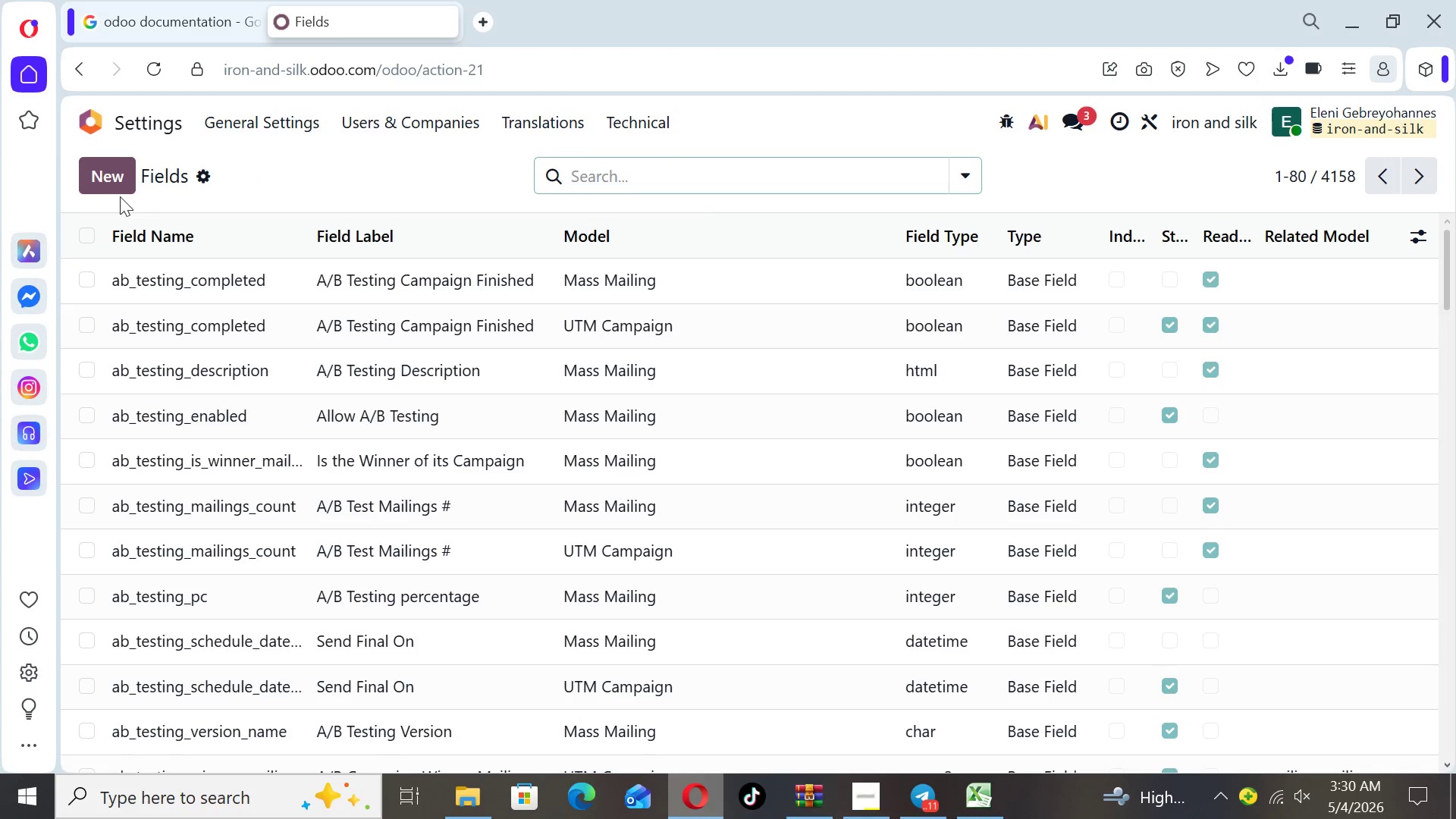 
left_click([112, 185])
 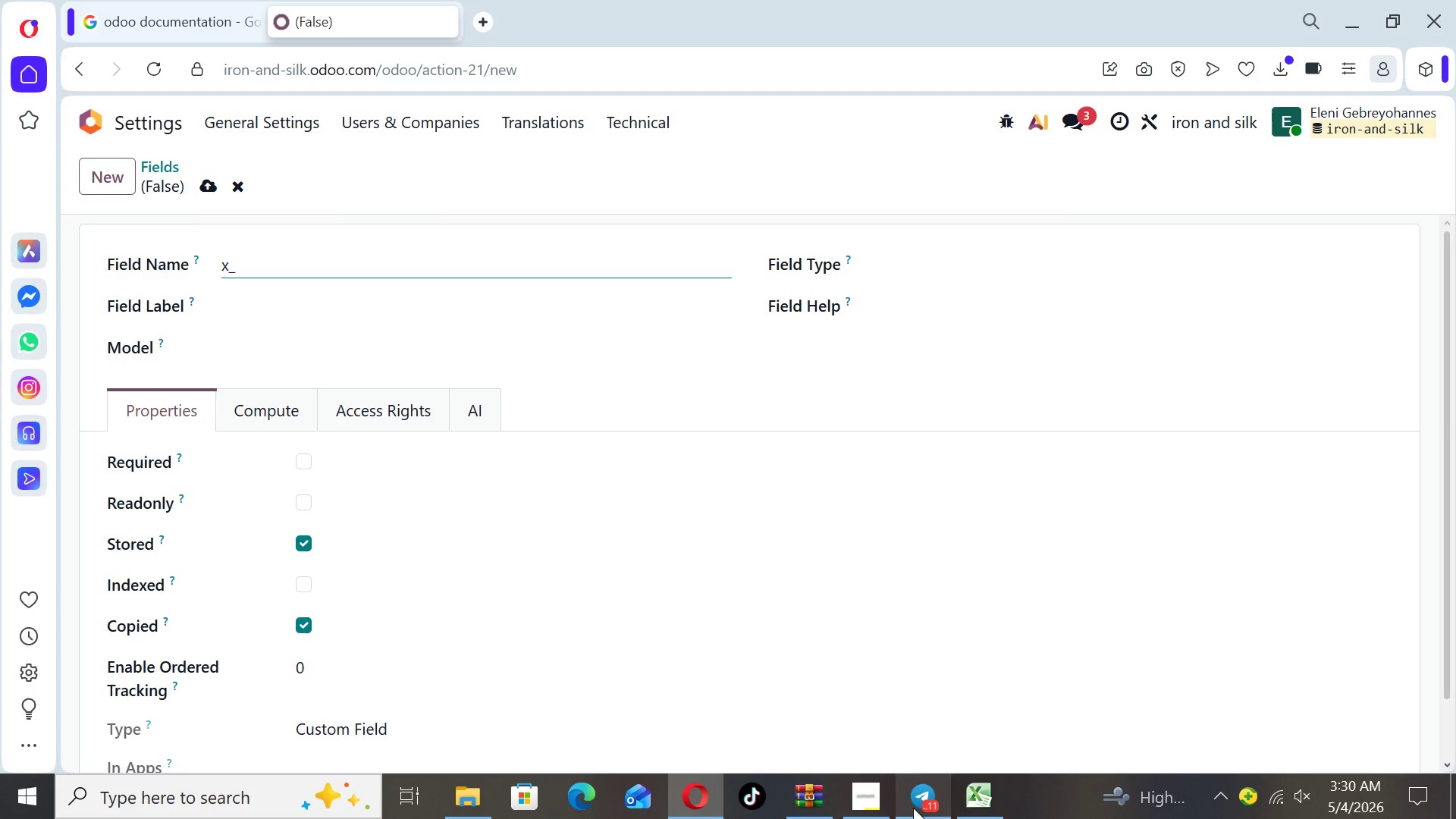 
left_click([967, 806])
 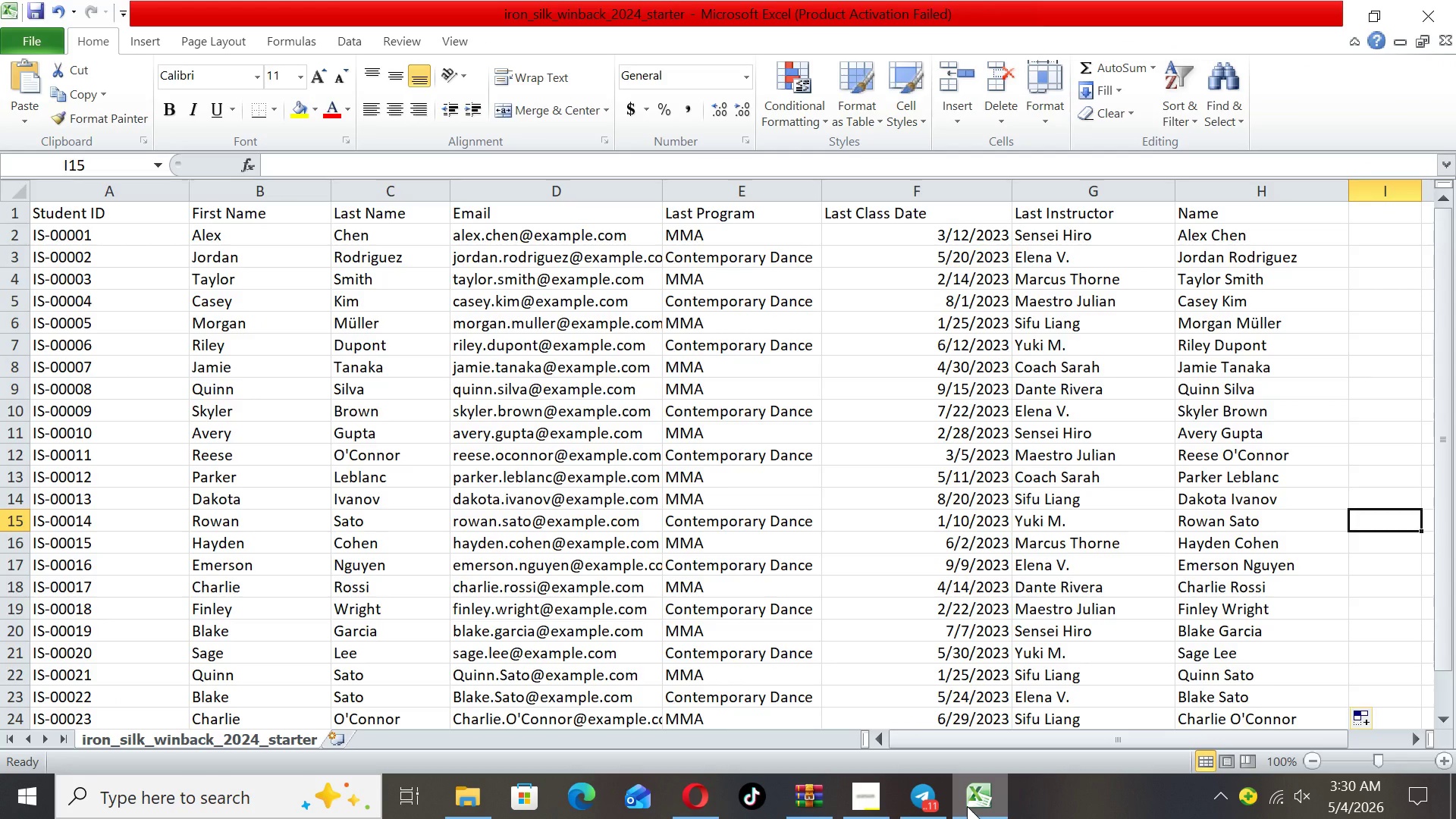 
wait(8.52)
 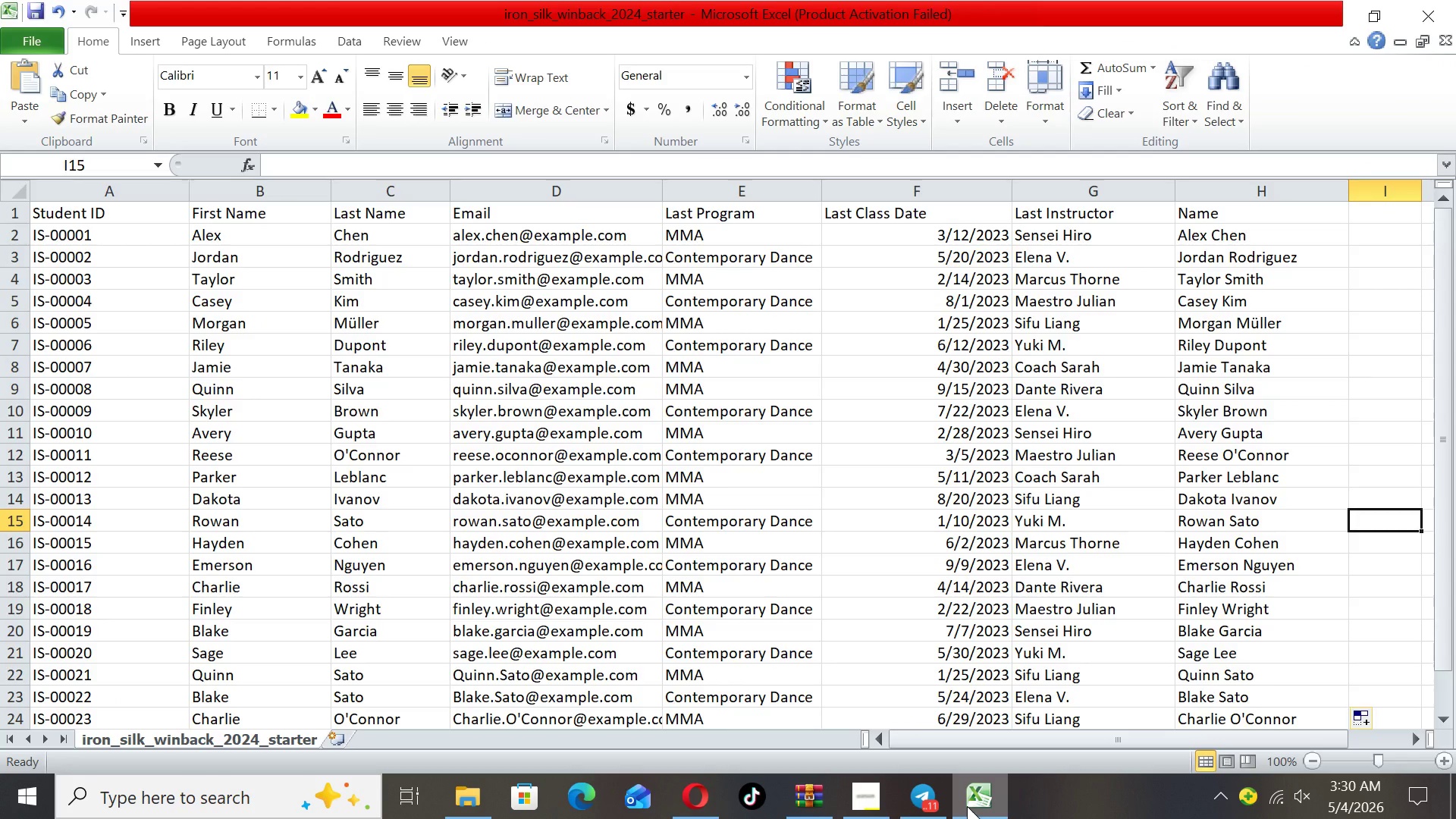 
left_click([867, 788])